 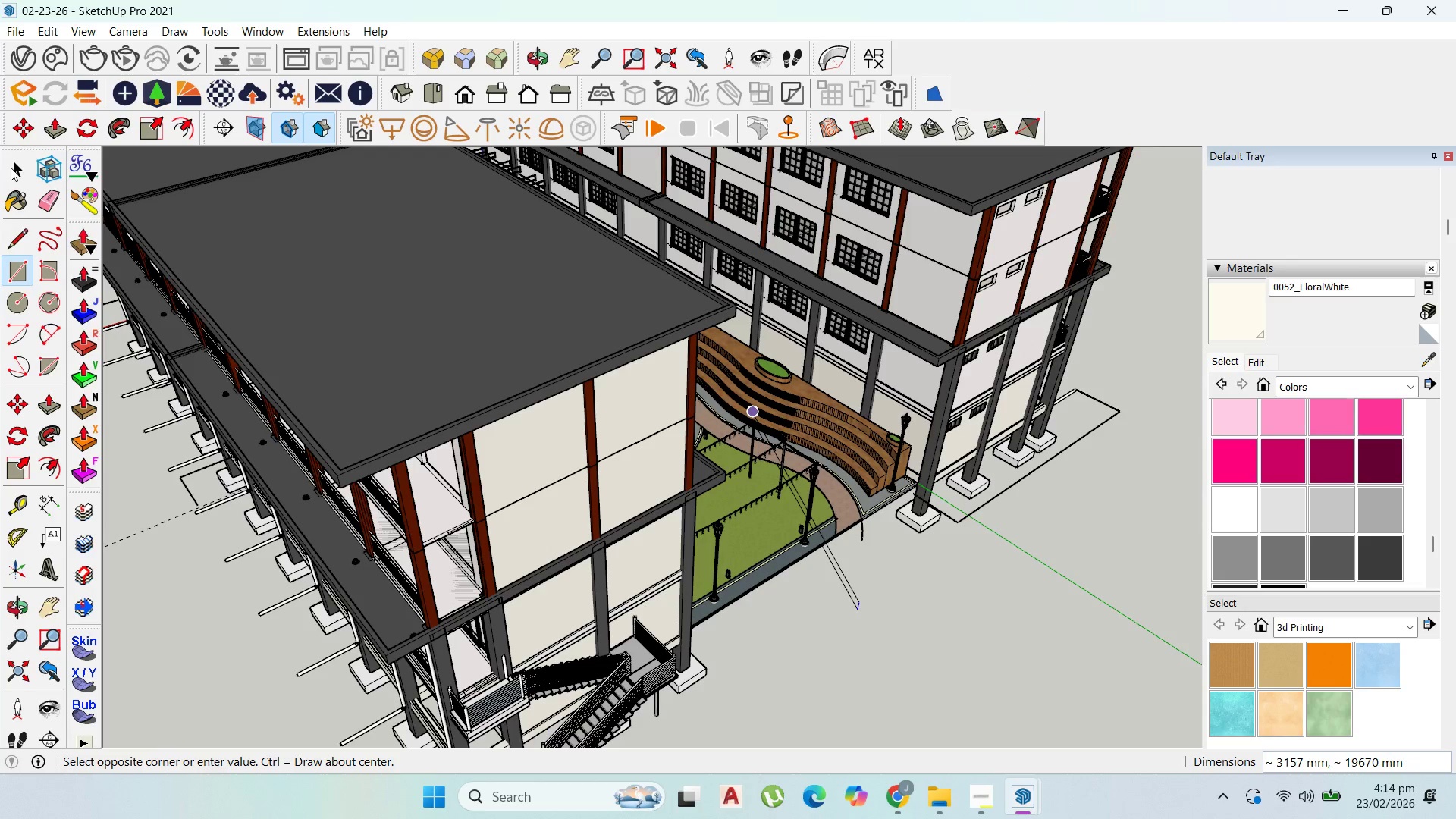 
left_click([21, 168])
 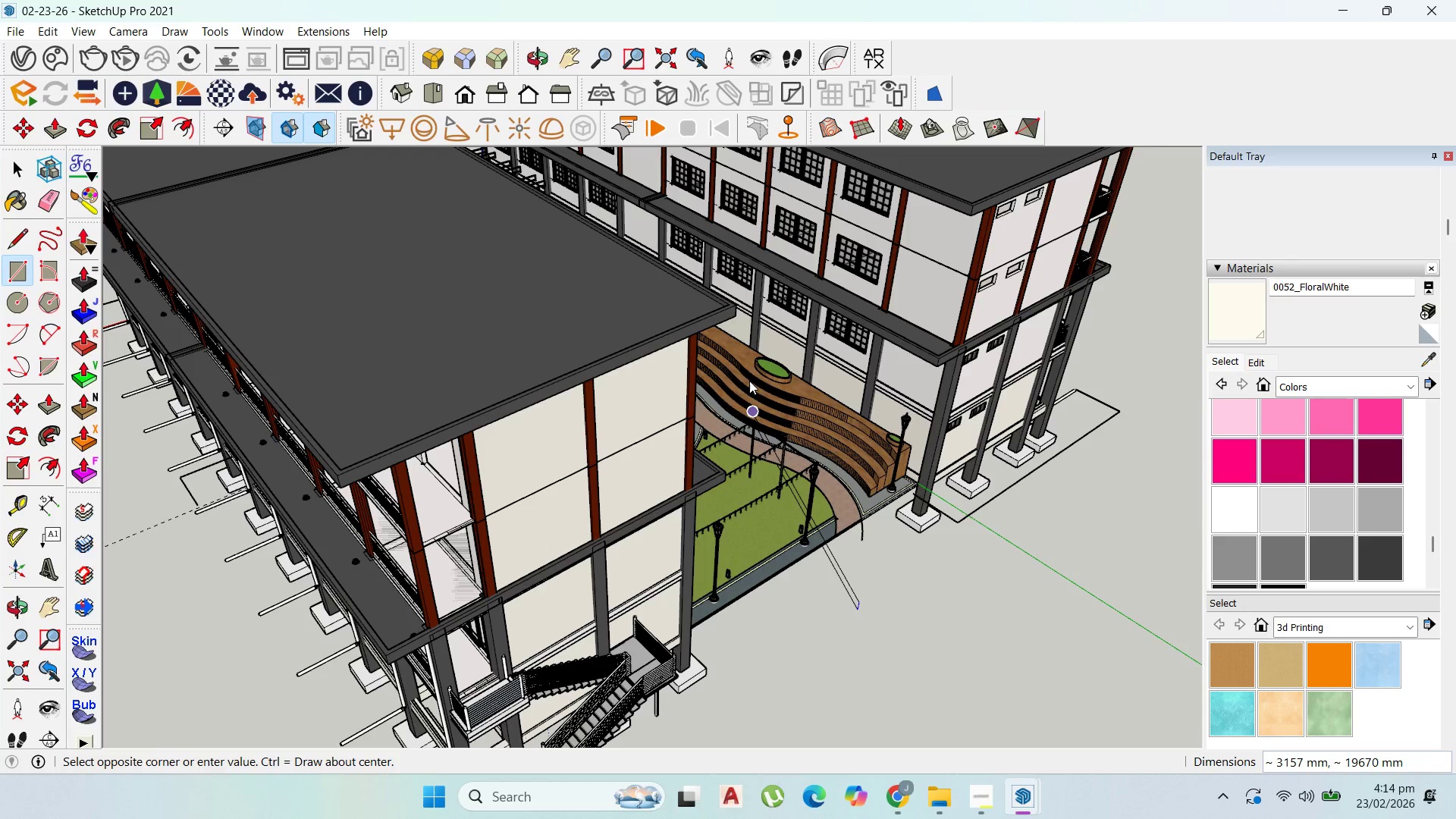 
scroll: coordinate [792, 402], scroll_direction: down, amount: 4.0
 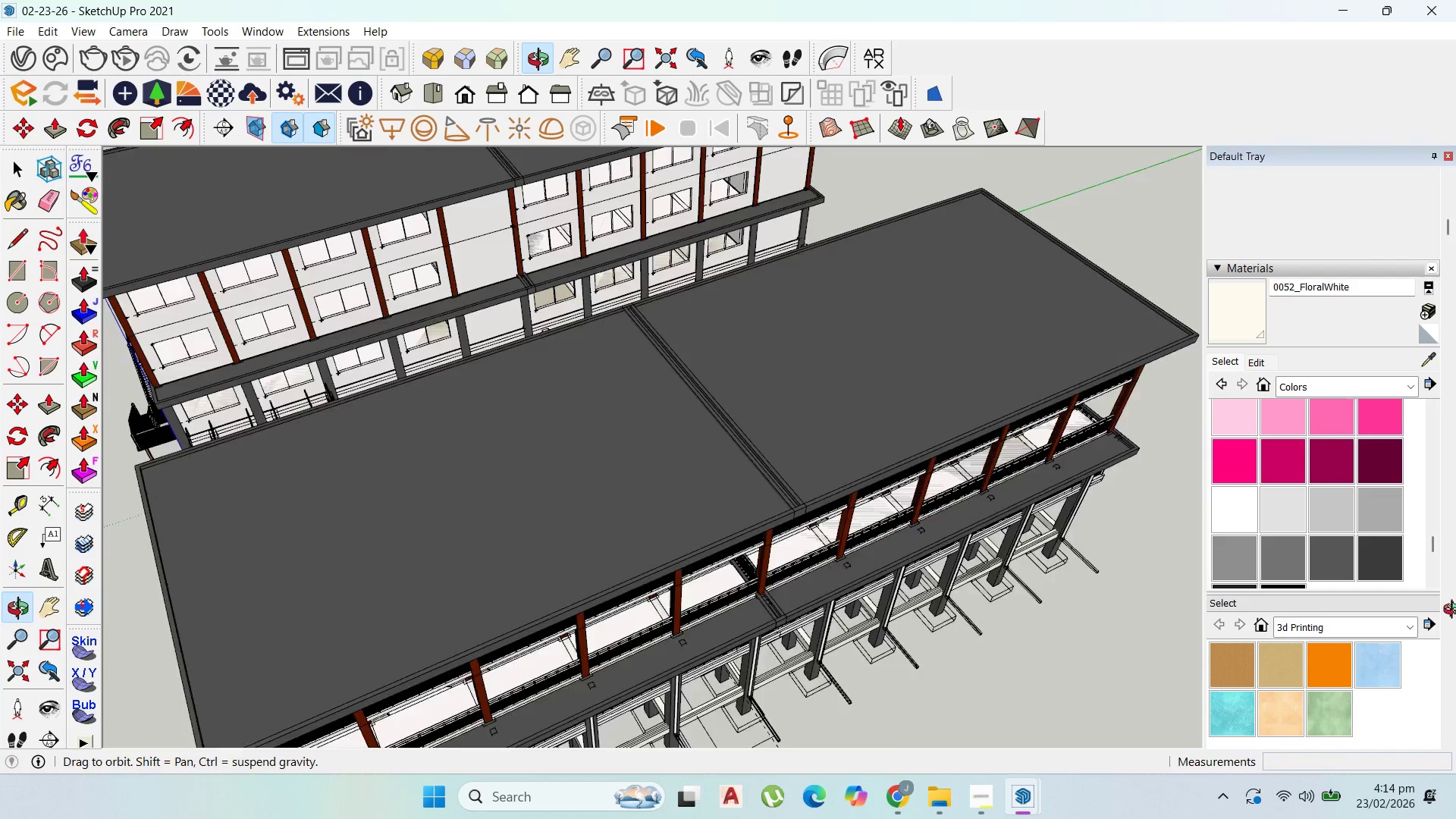 
scroll: coordinate [1031, 426], scroll_direction: up, amount: 10.0
 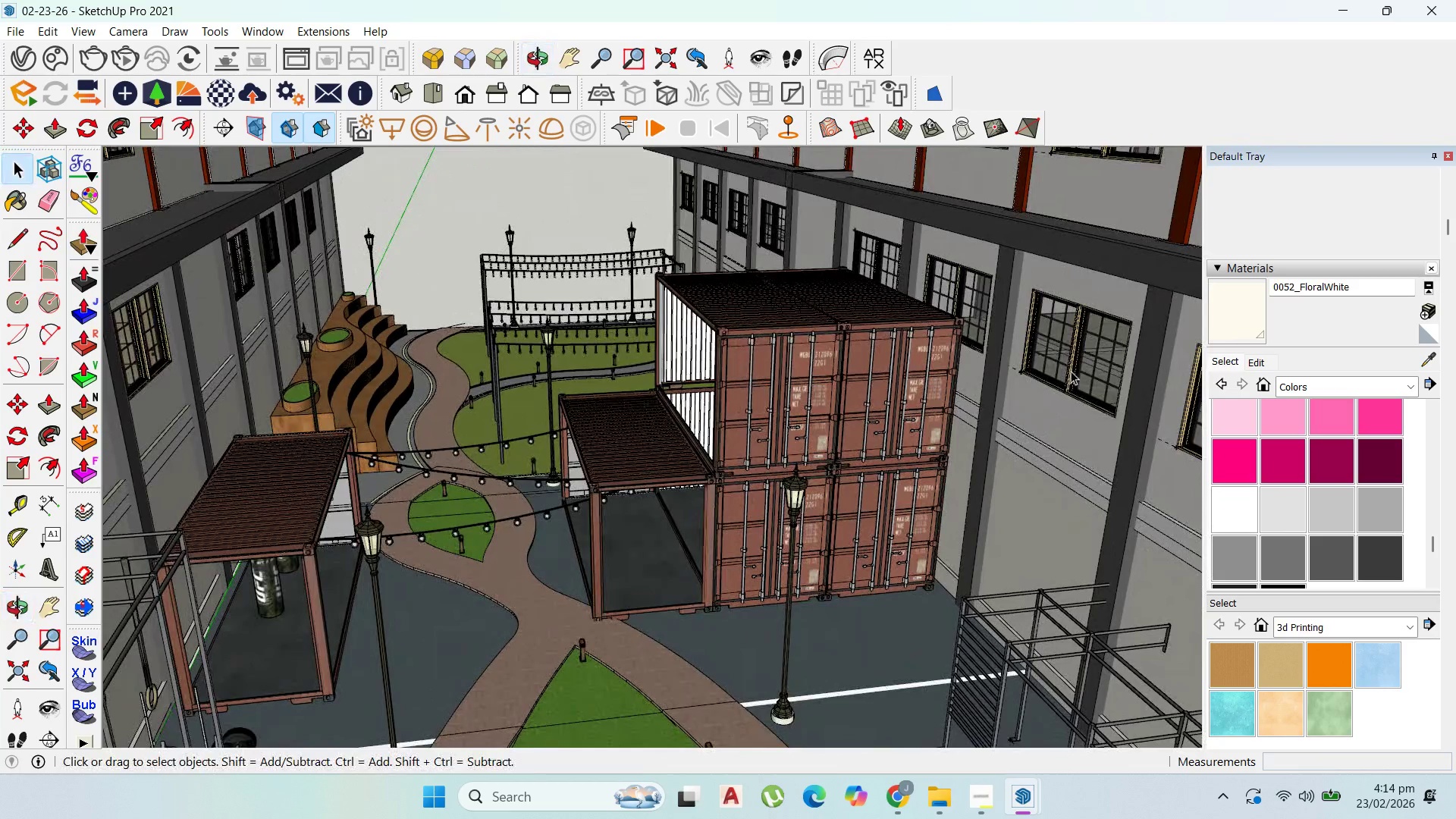 
scroll: coordinate [778, 303], scroll_direction: down, amount: 3.0
 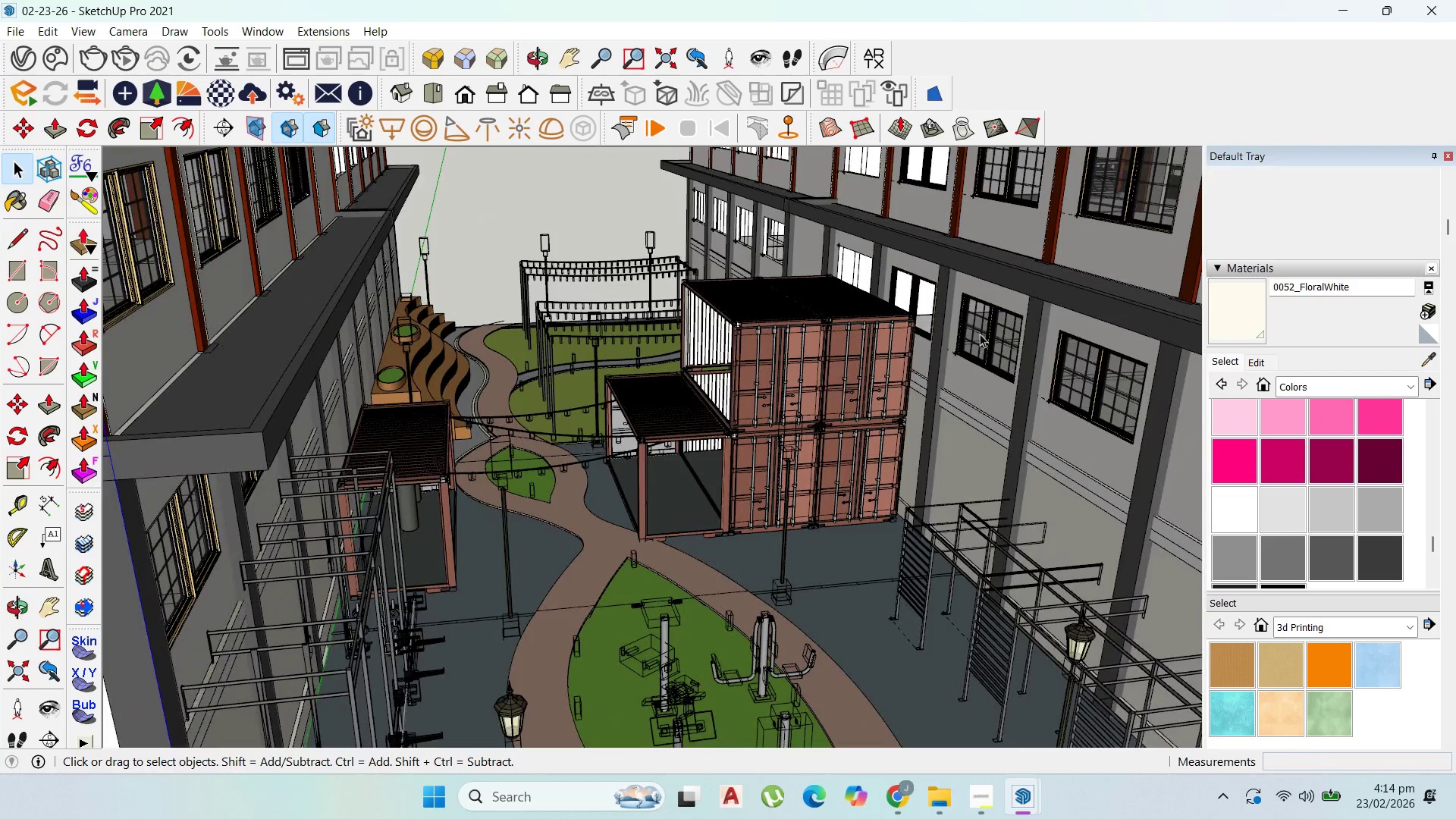 
left_click([987, 334])
 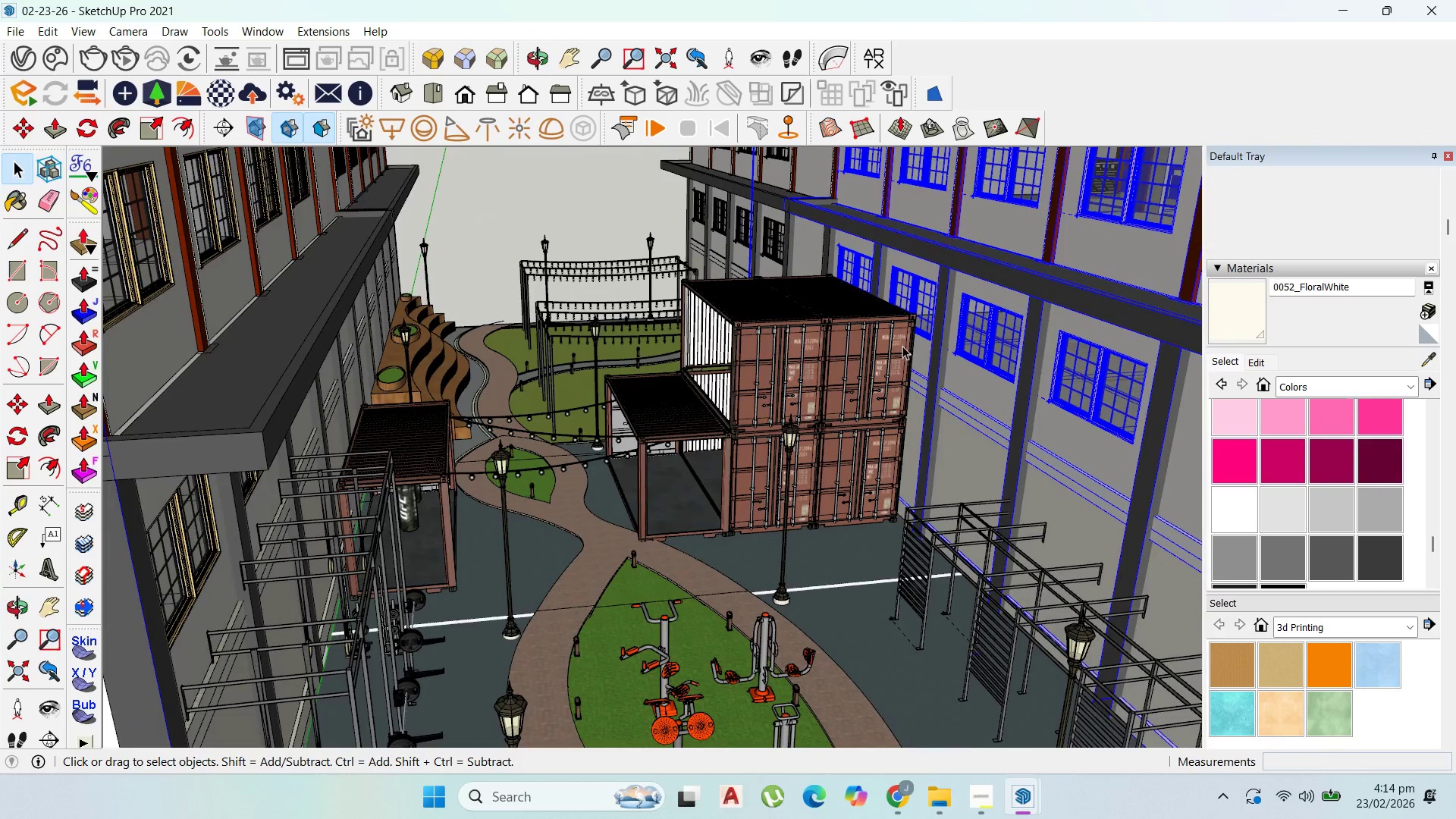 
right_click([928, 354])
 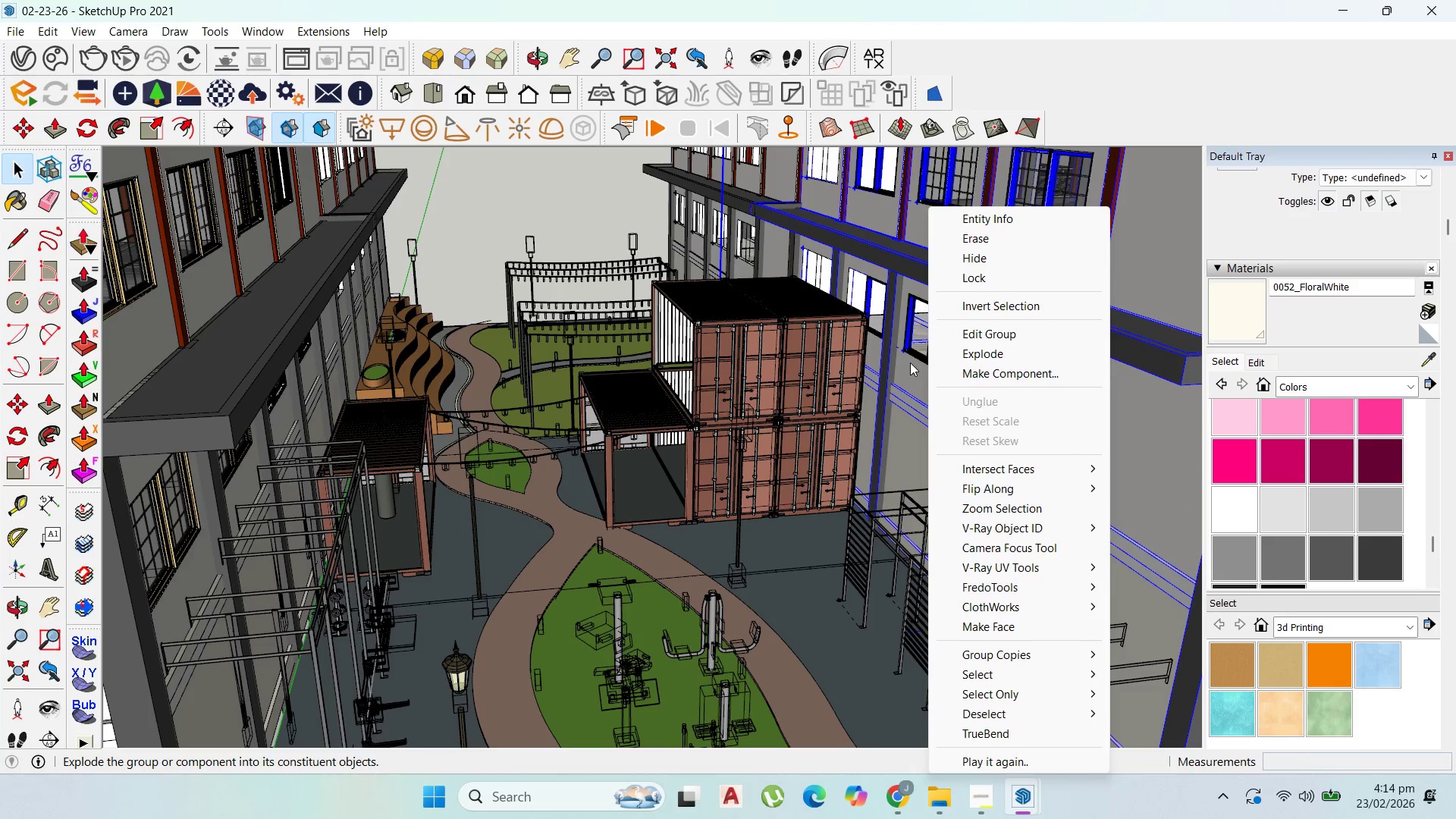 
scroll: coordinate [789, 309], scroll_direction: down, amount: 2.0
 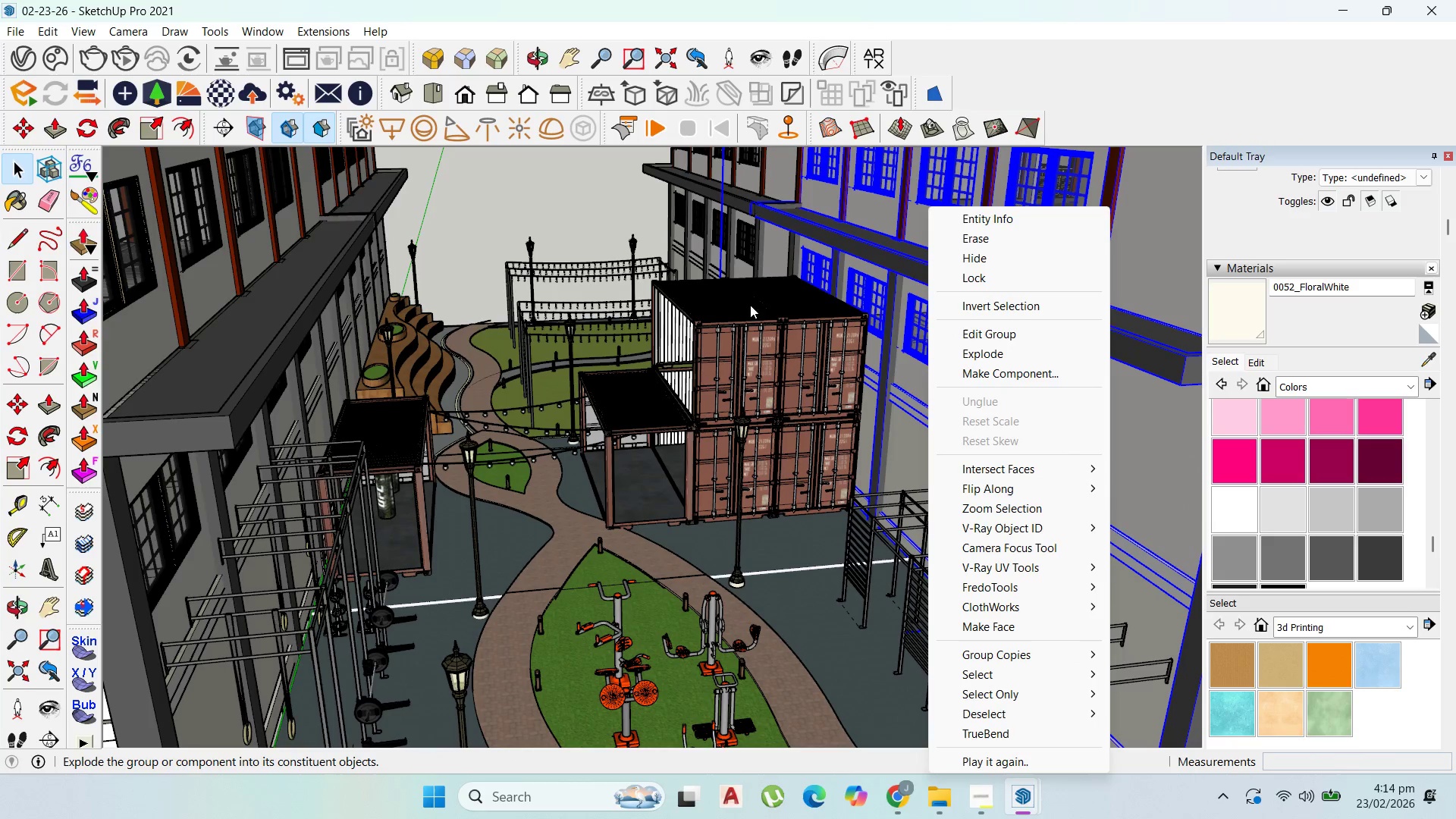 
left_click([604, 199])
 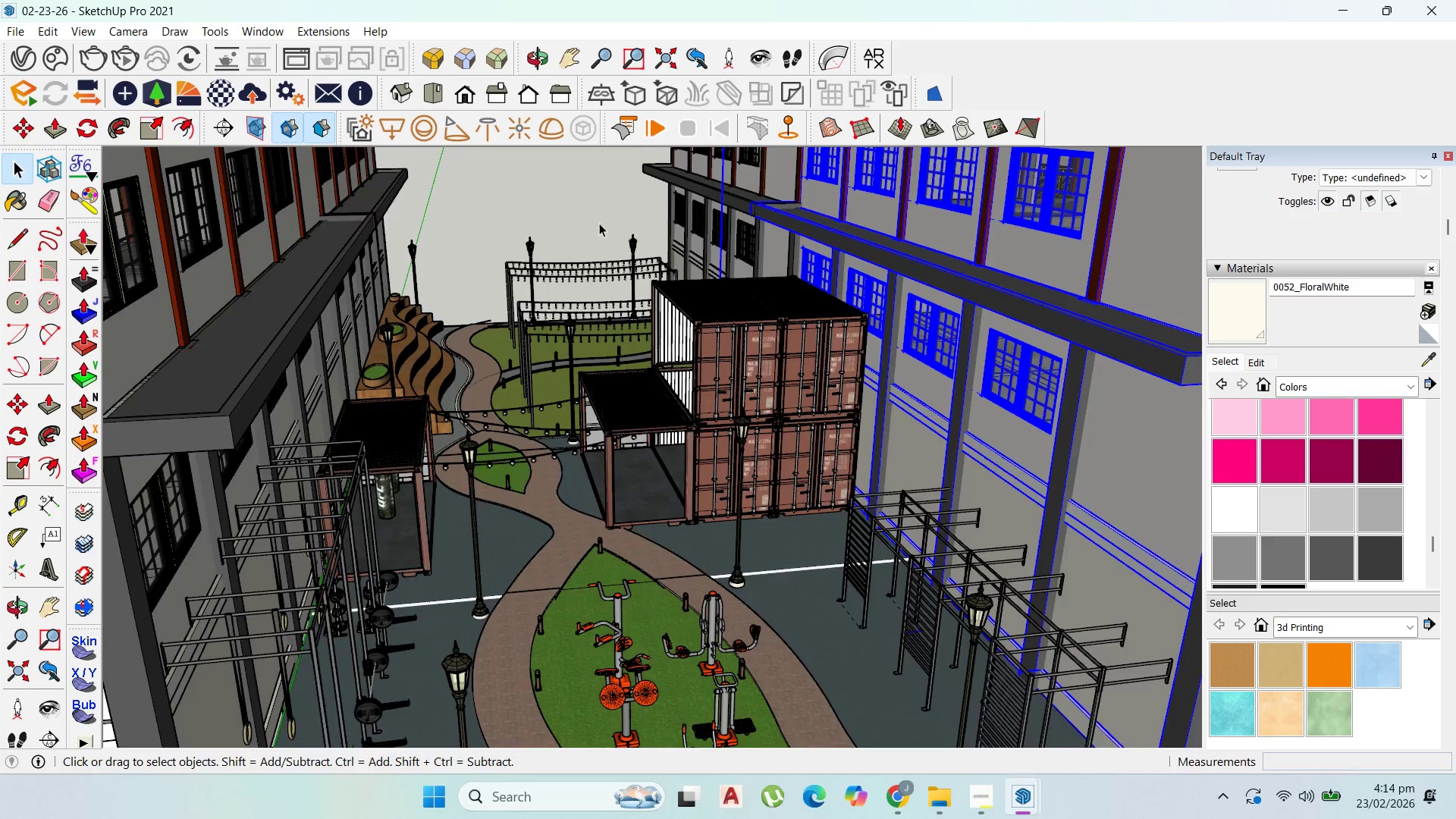 
scroll: coordinate [592, 303], scroll_direction: up, amount: 2.0
 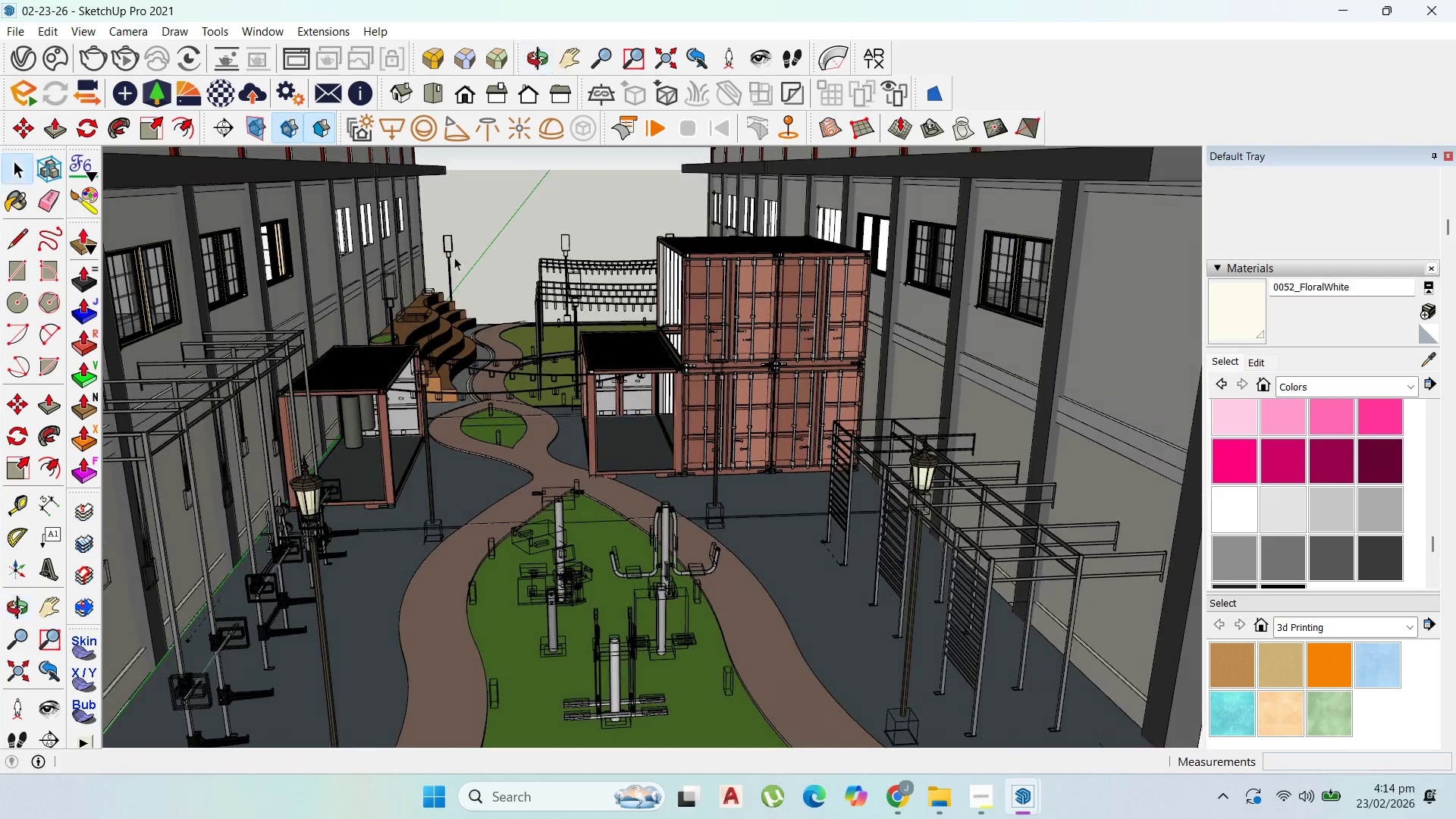 
scroll: coordinate [529, 403], scroll_direction: none, amount: 0.0
 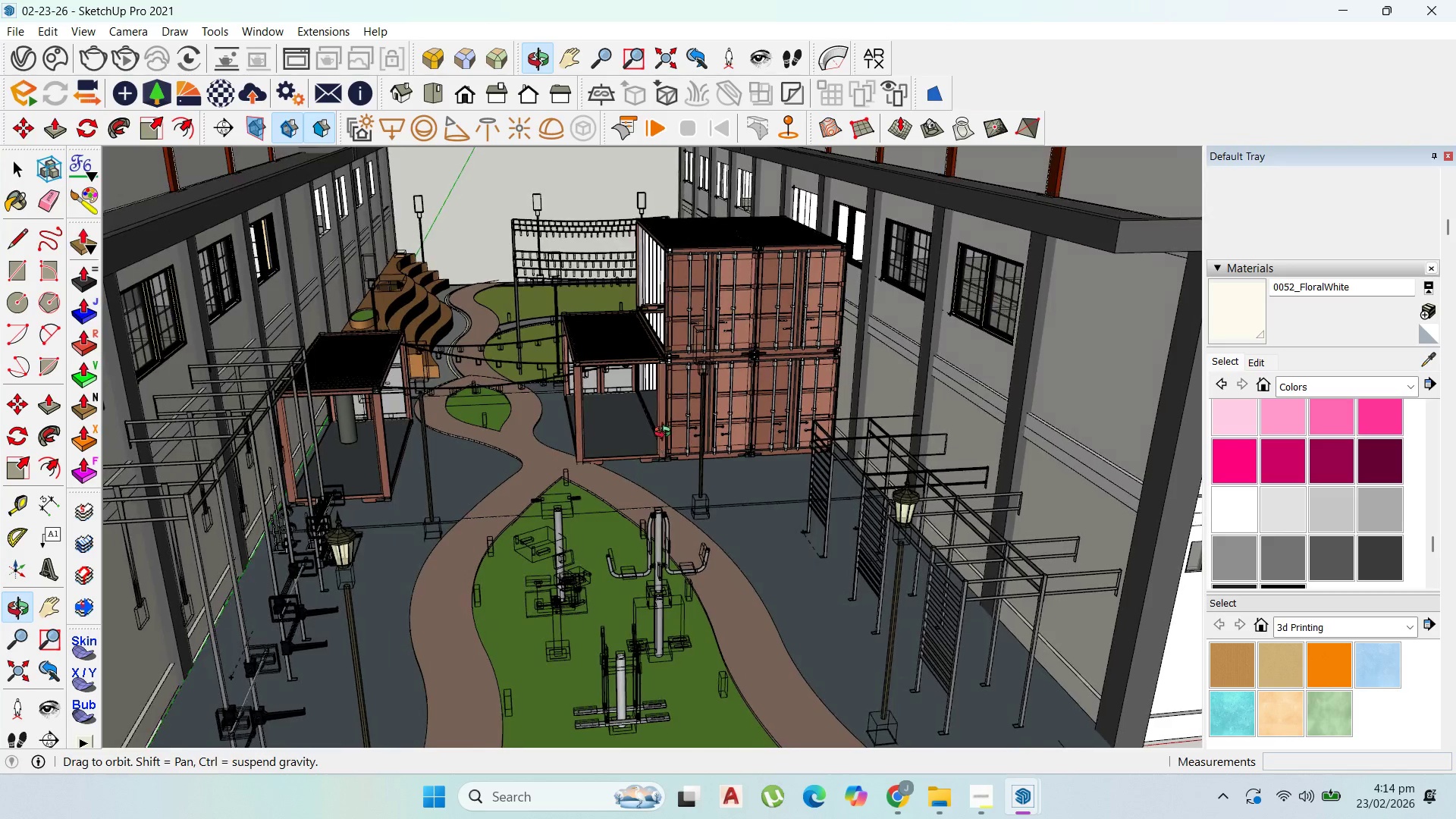 
scroll: coordinate [885, 353], scroll_direction: down, amount: 3.0
 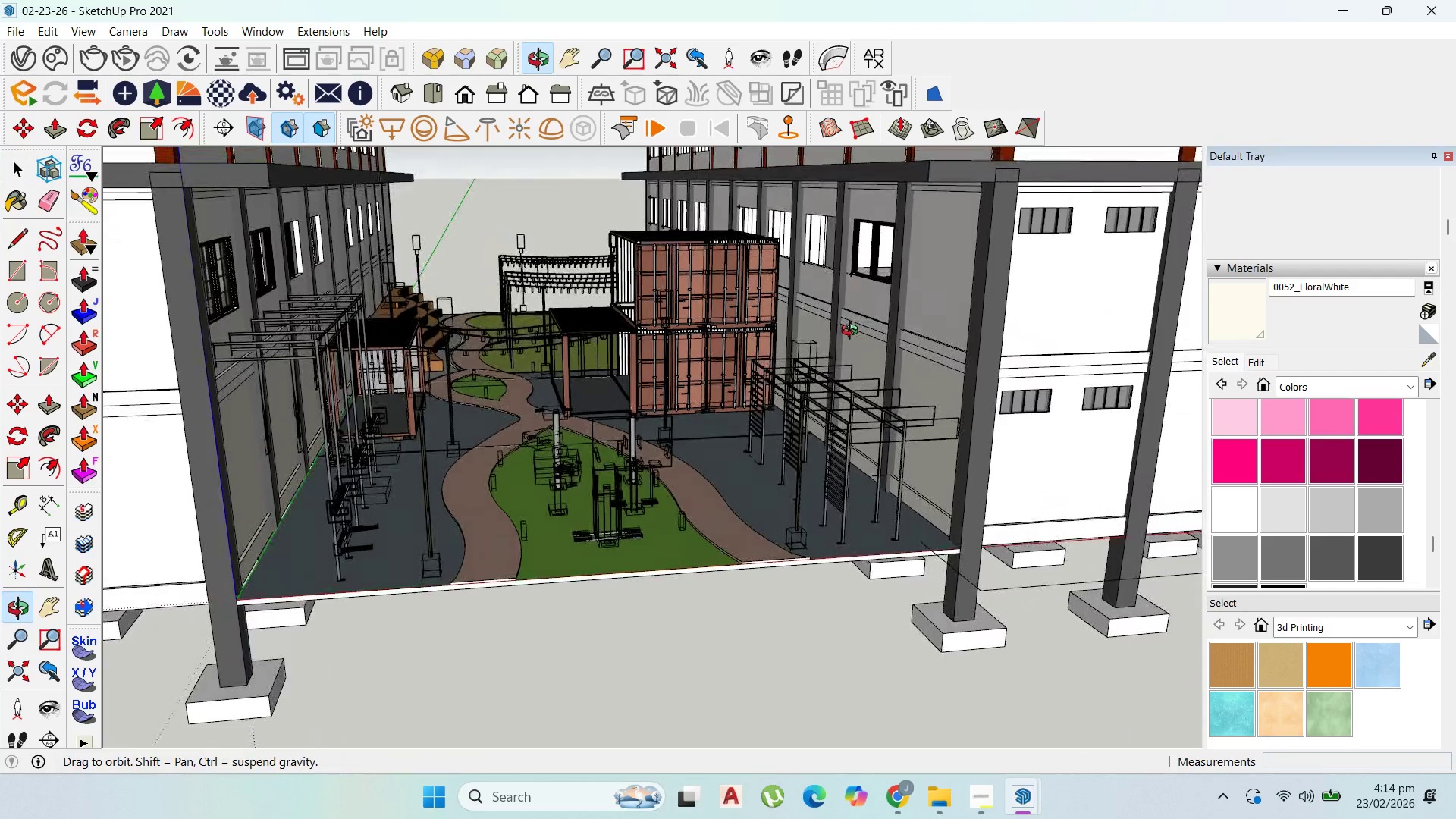 
scroll: coordinate [855, 342], scroll_direction: up, amount: 3.0
 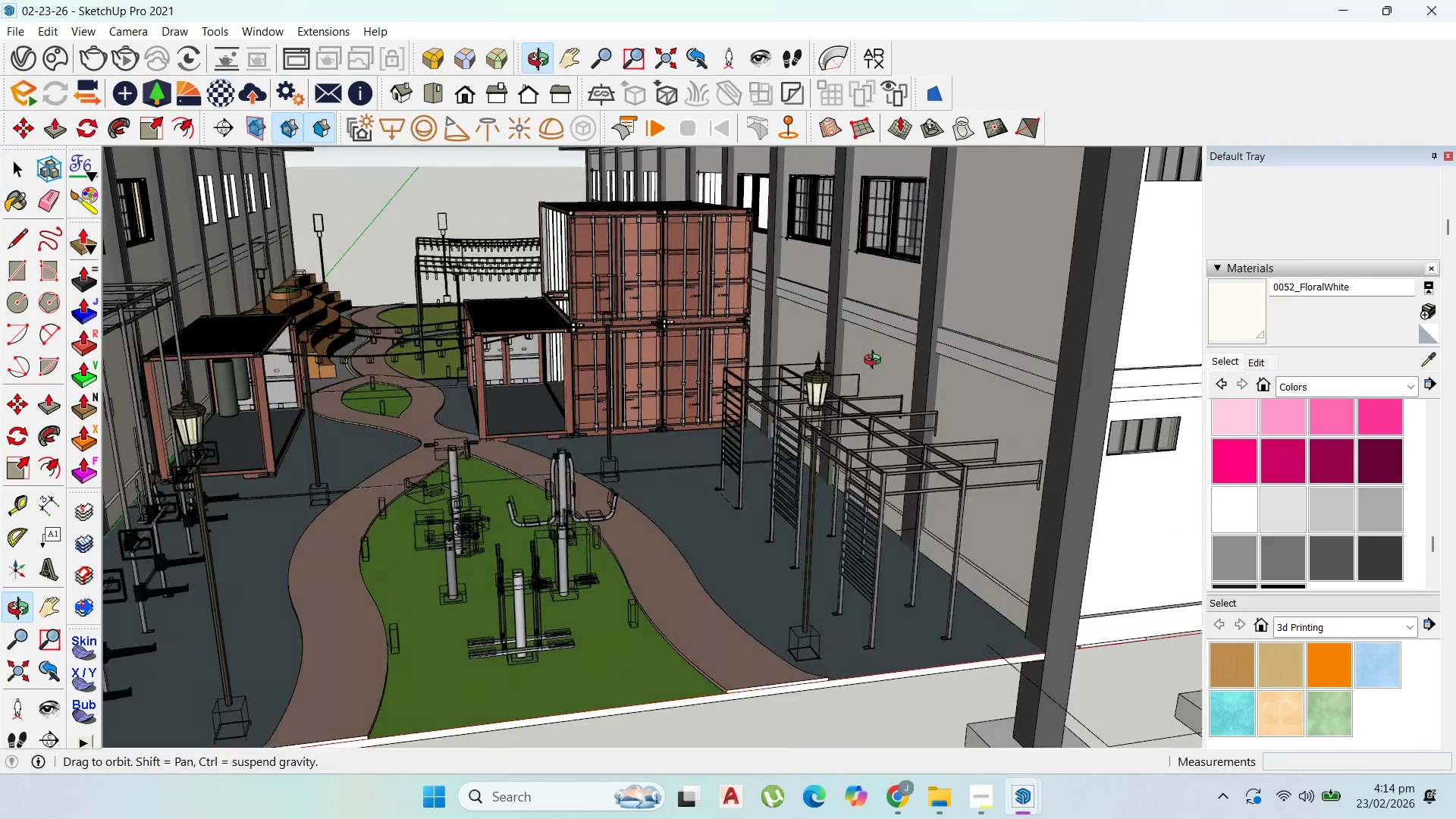 
scroll: coordinate [875, 473], scroll_direction: none, amount: 0.0
 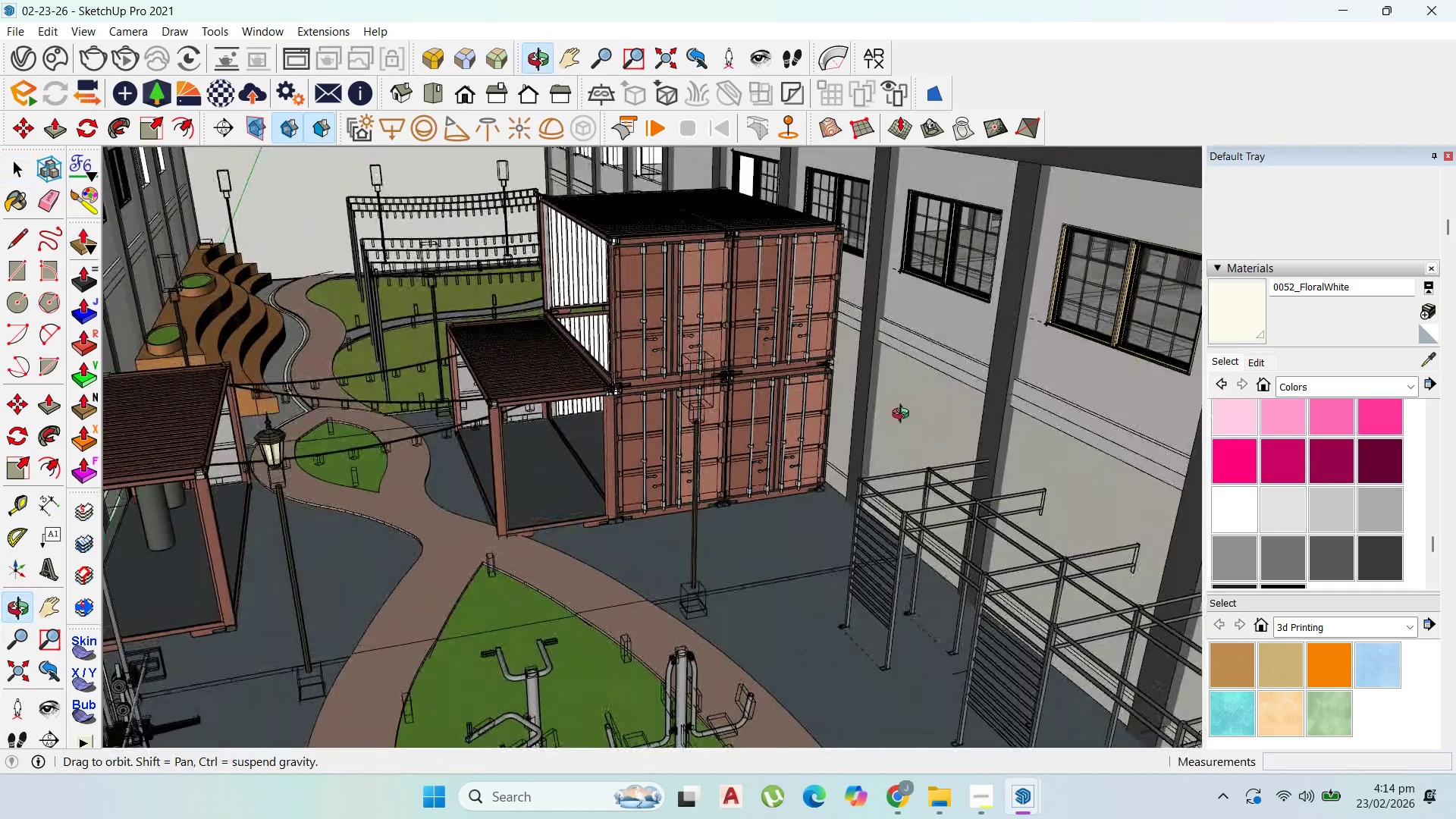 
scroll: coordinate [799, 482], scroll_direction: down, amount: 6.0
 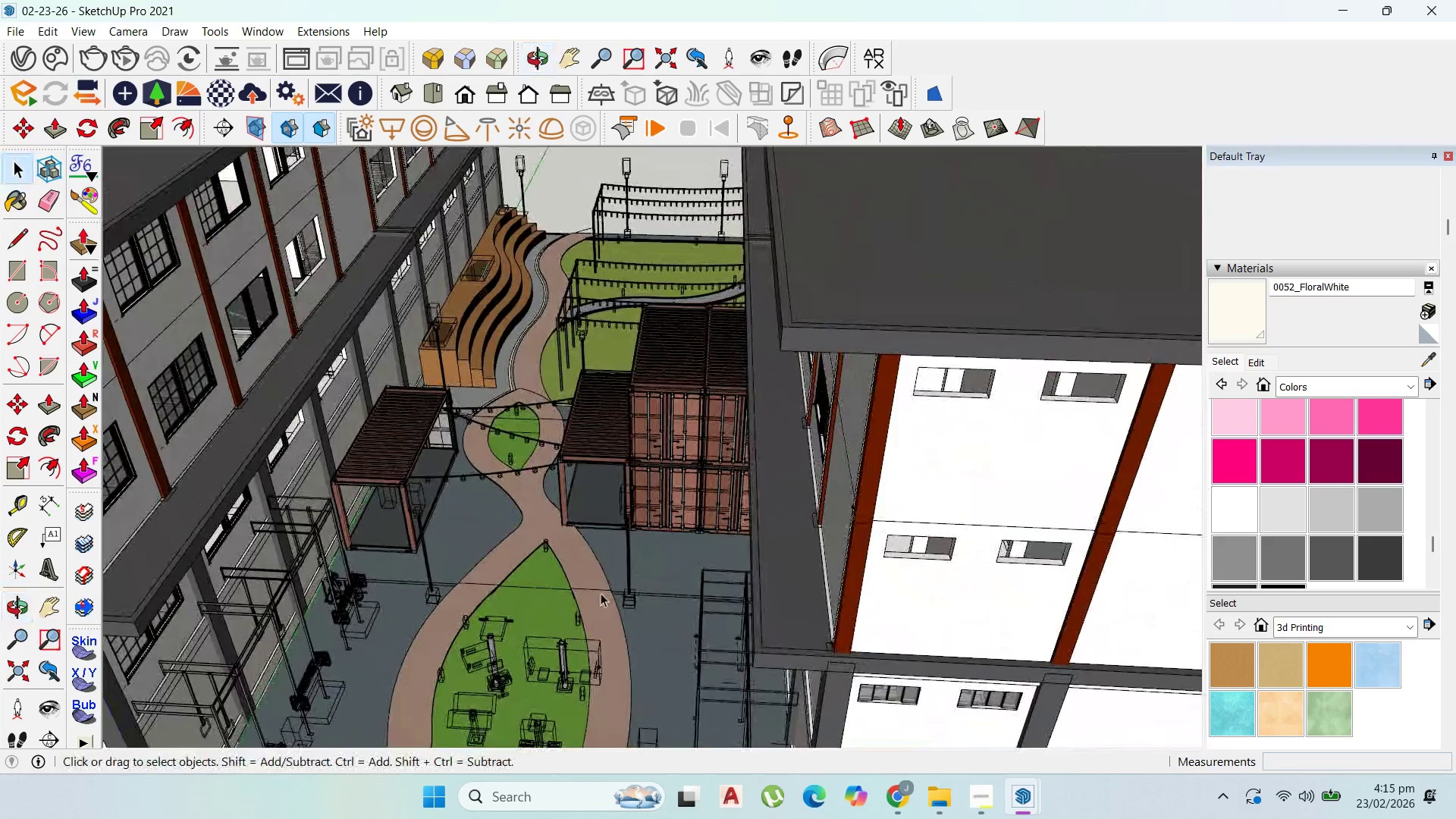 
scroll: coordinate [463, 744], scroll_direction: up, amount: 9.0
 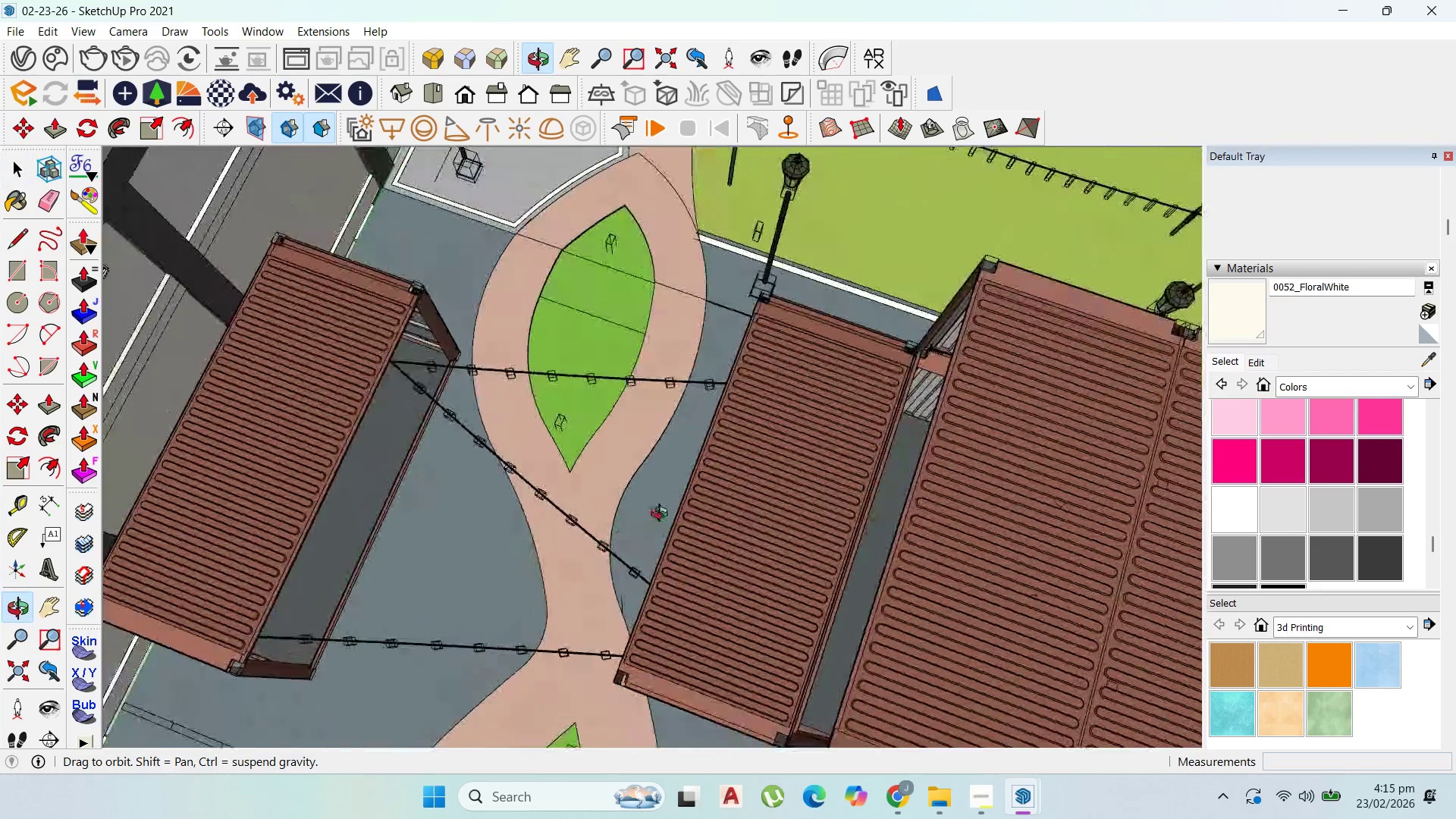 
scroll: coordinate [951, 673], scroll_direction: down, amount: 1.0
 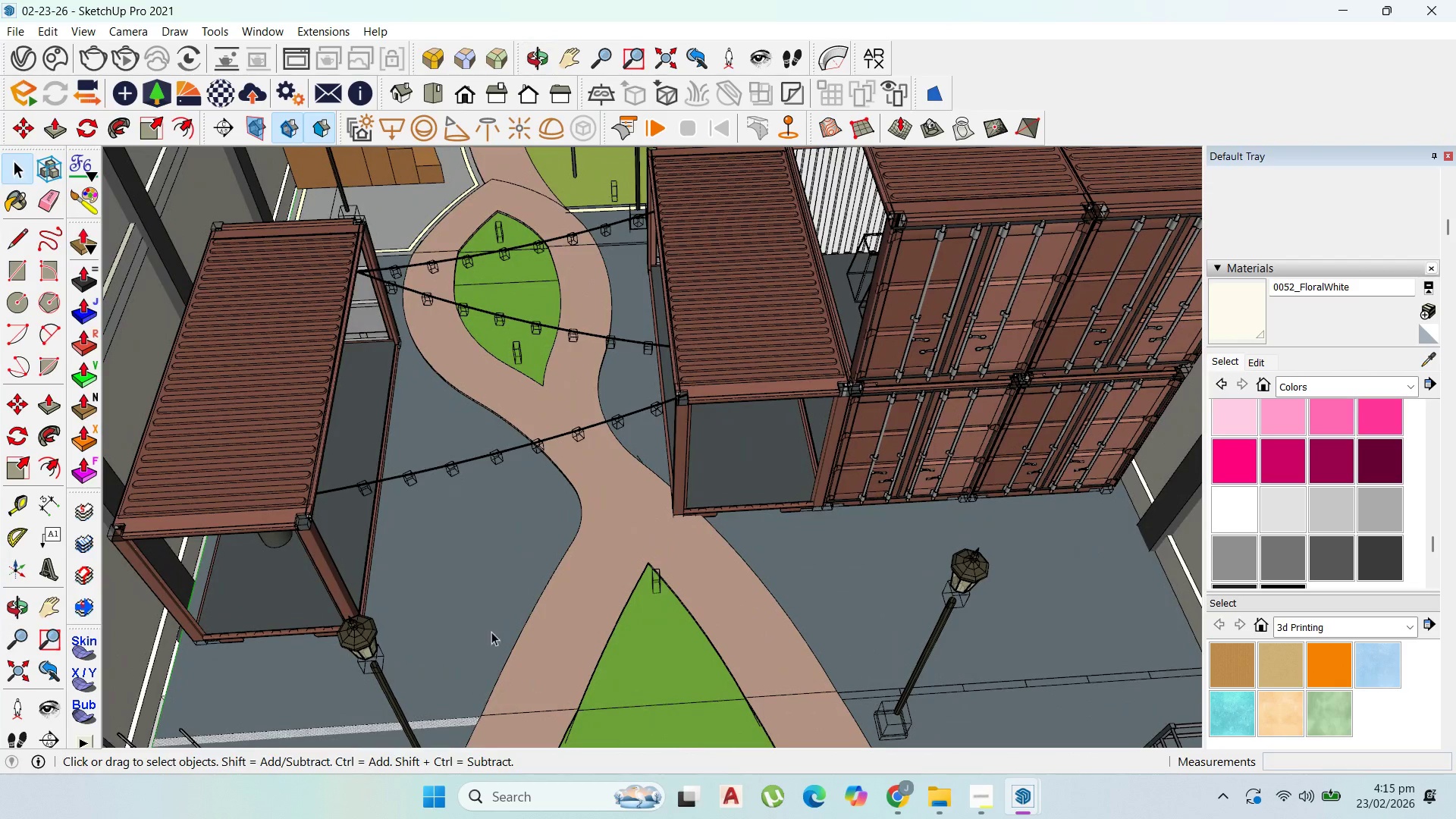 
scroll: coordinate [494, 548], scroll_direction: none, amount: 0.0
 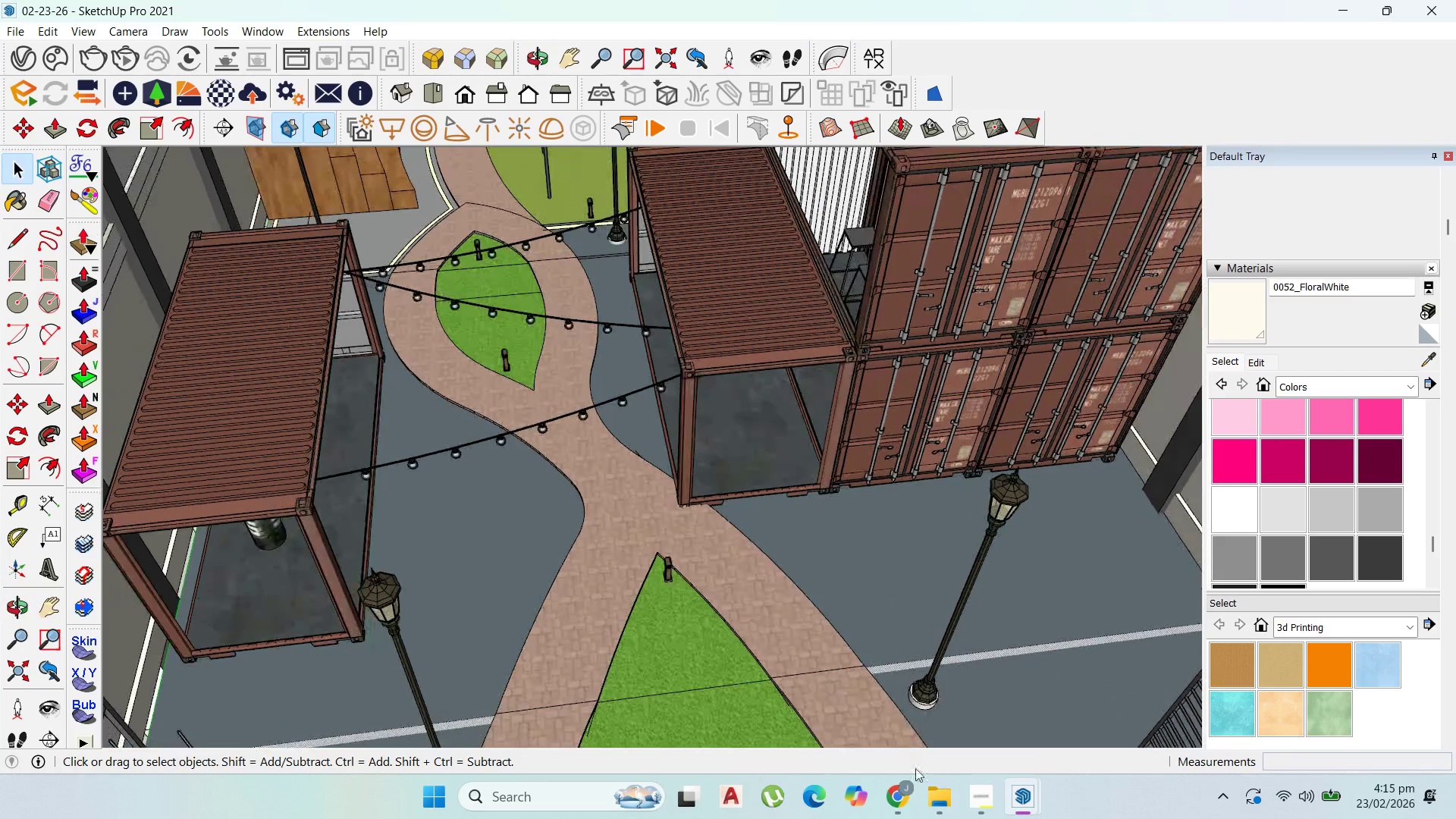 
left_click([972, 788])